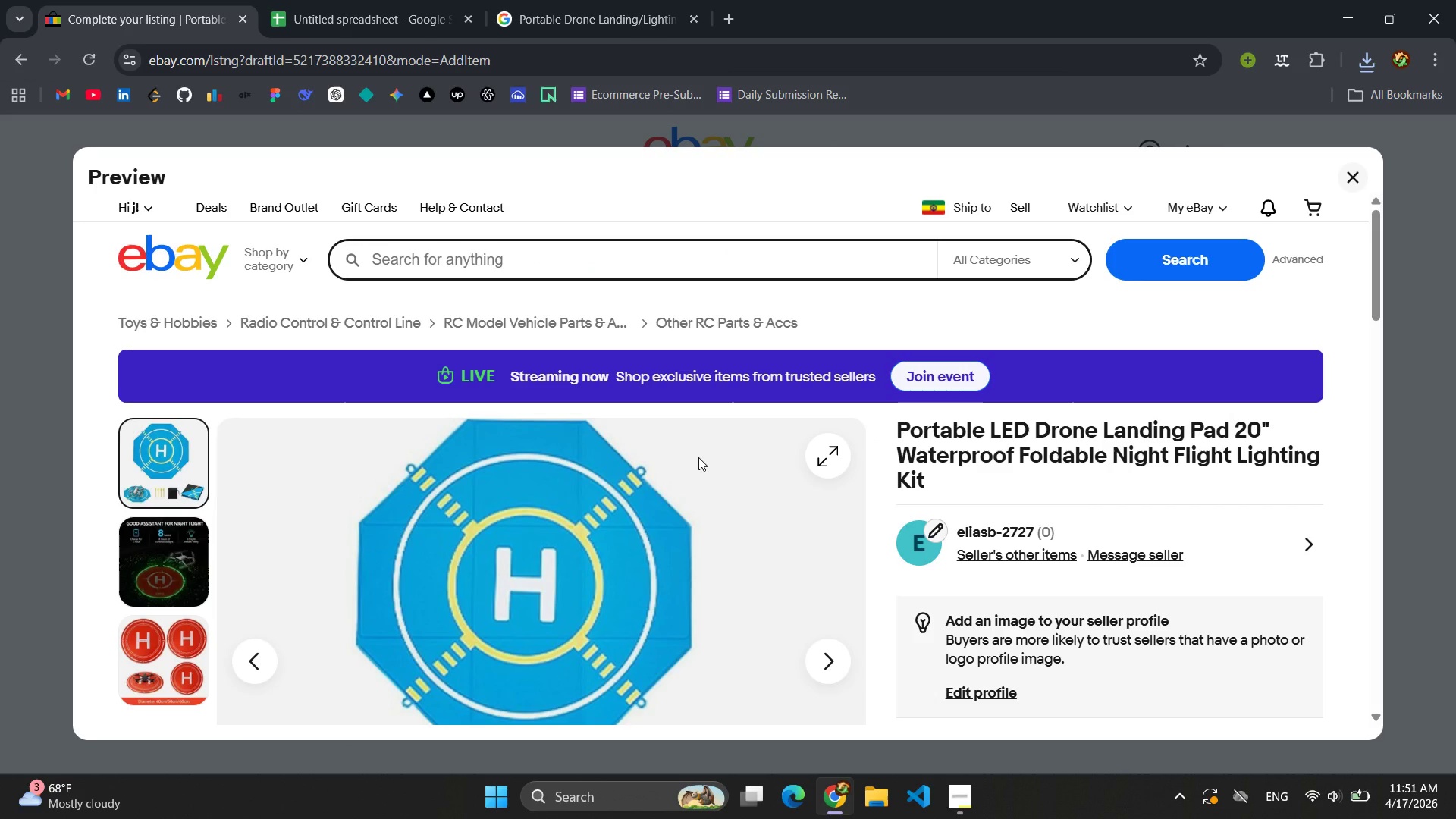 
wait(5.11)
 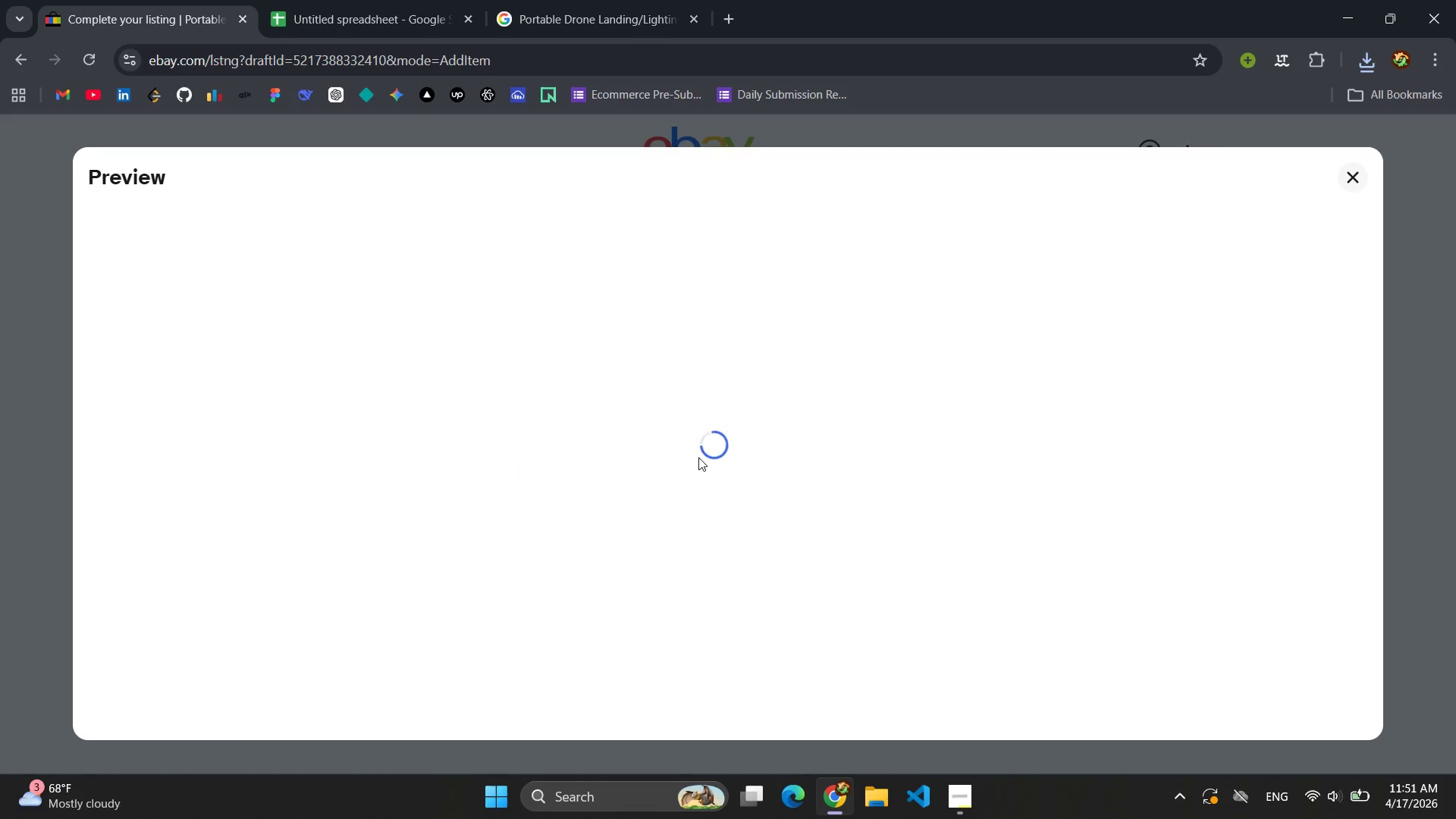 
scroll: coordinate [698, 457], scroll_direction: down, amount: 8.0
 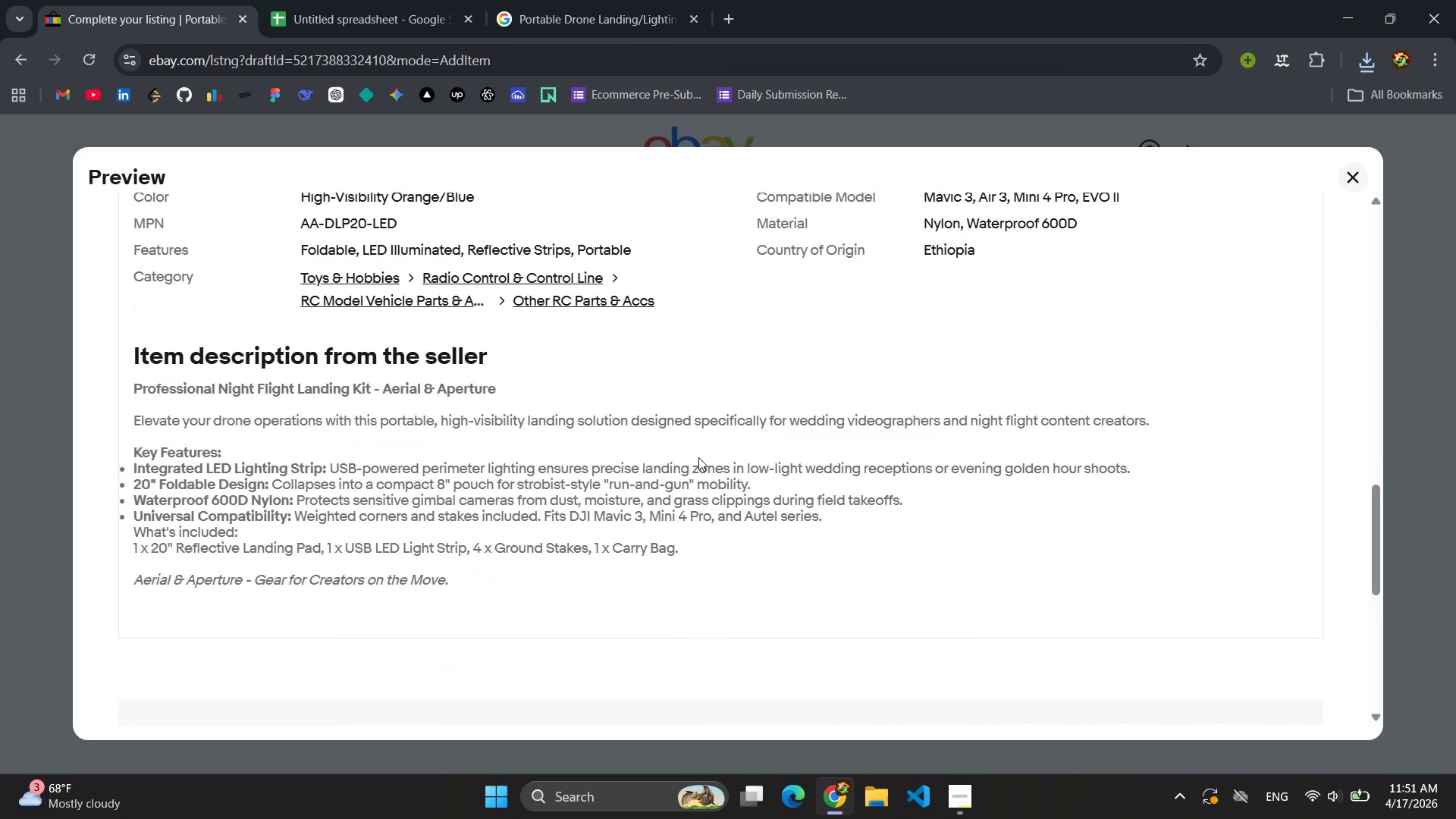 
scroll: coordinate [698, 457], scroll_direction: up, amount: 1.0
 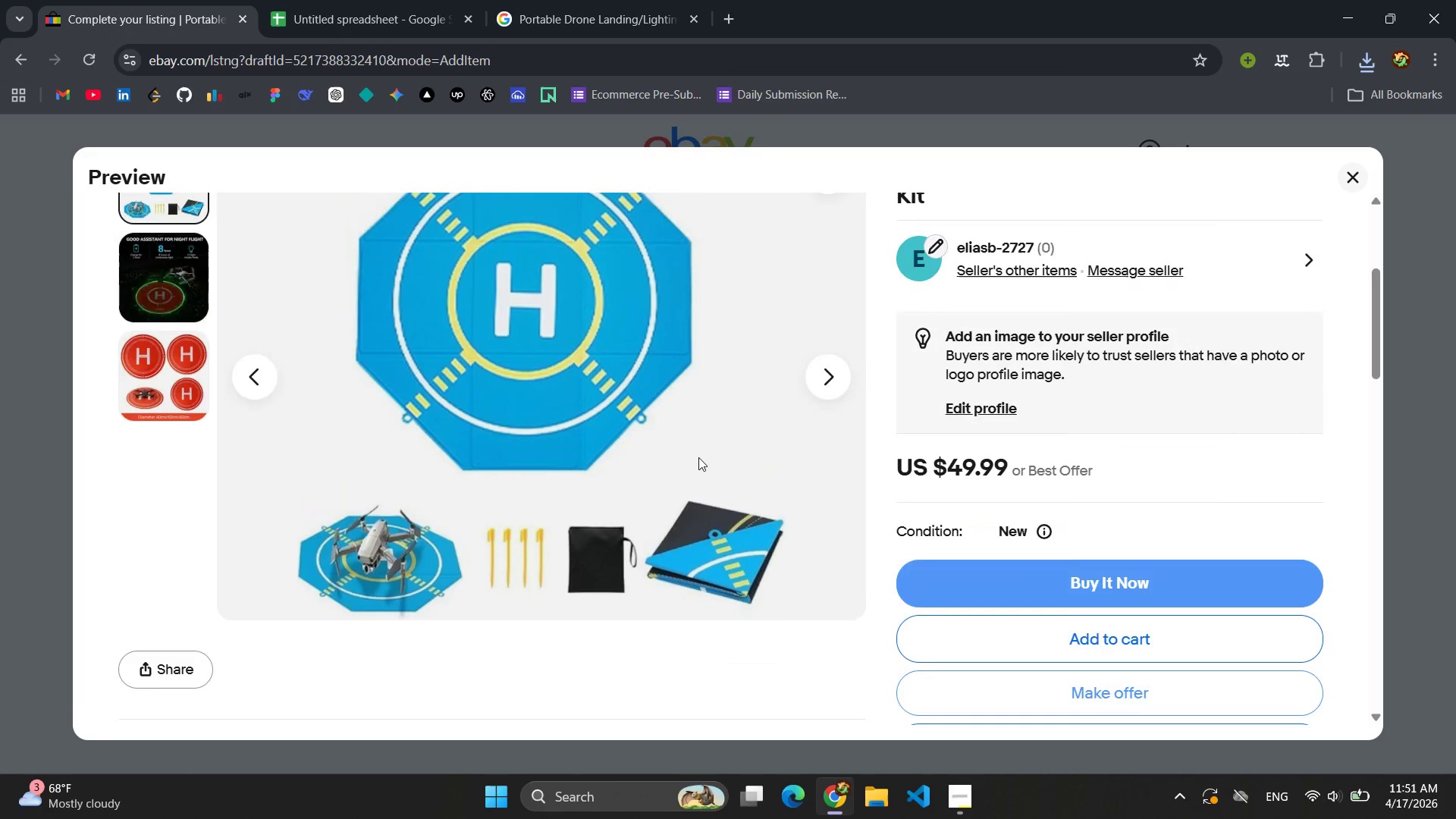 
right_click([708, 430])
 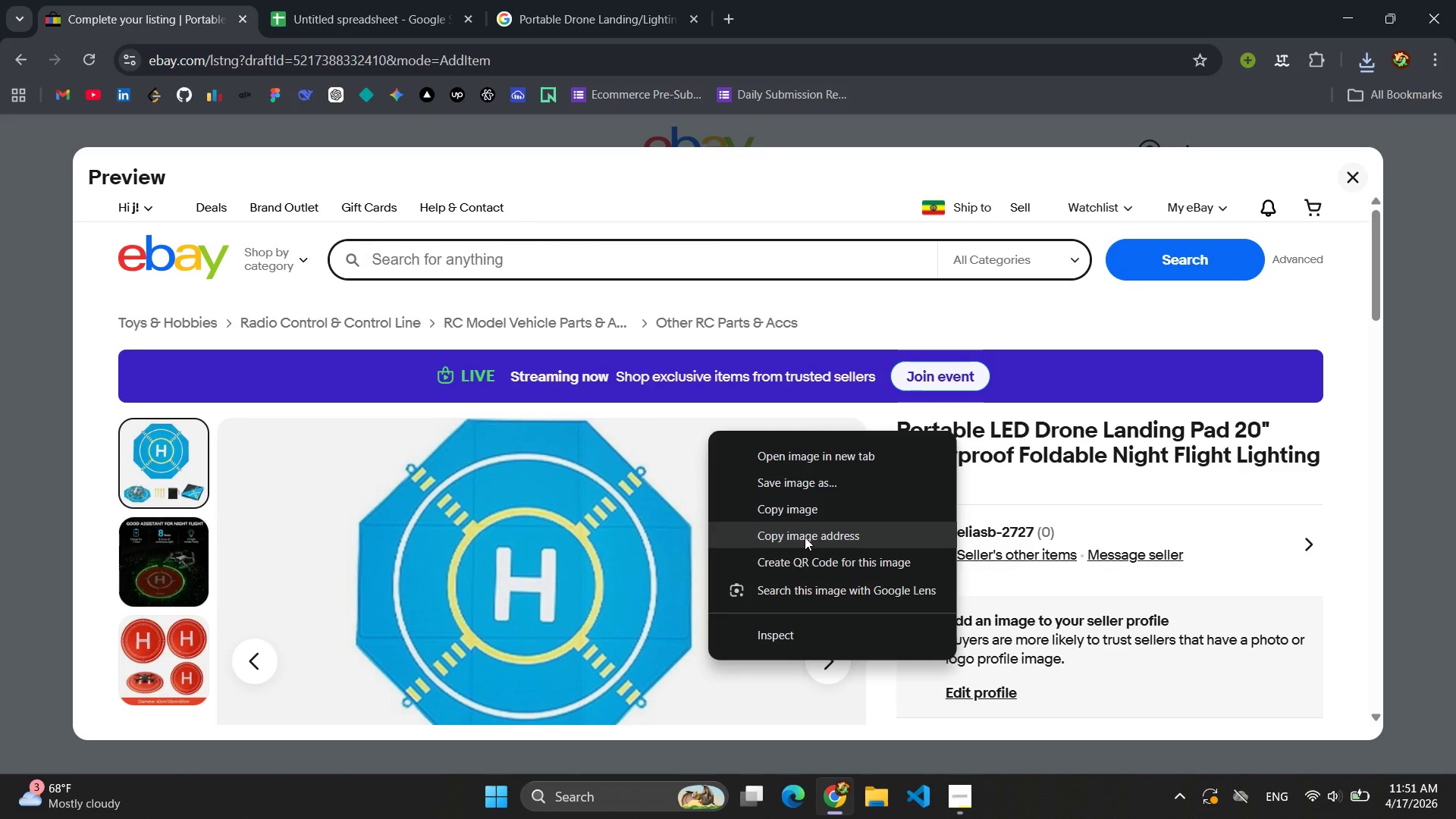 
left_click([809, 632])
 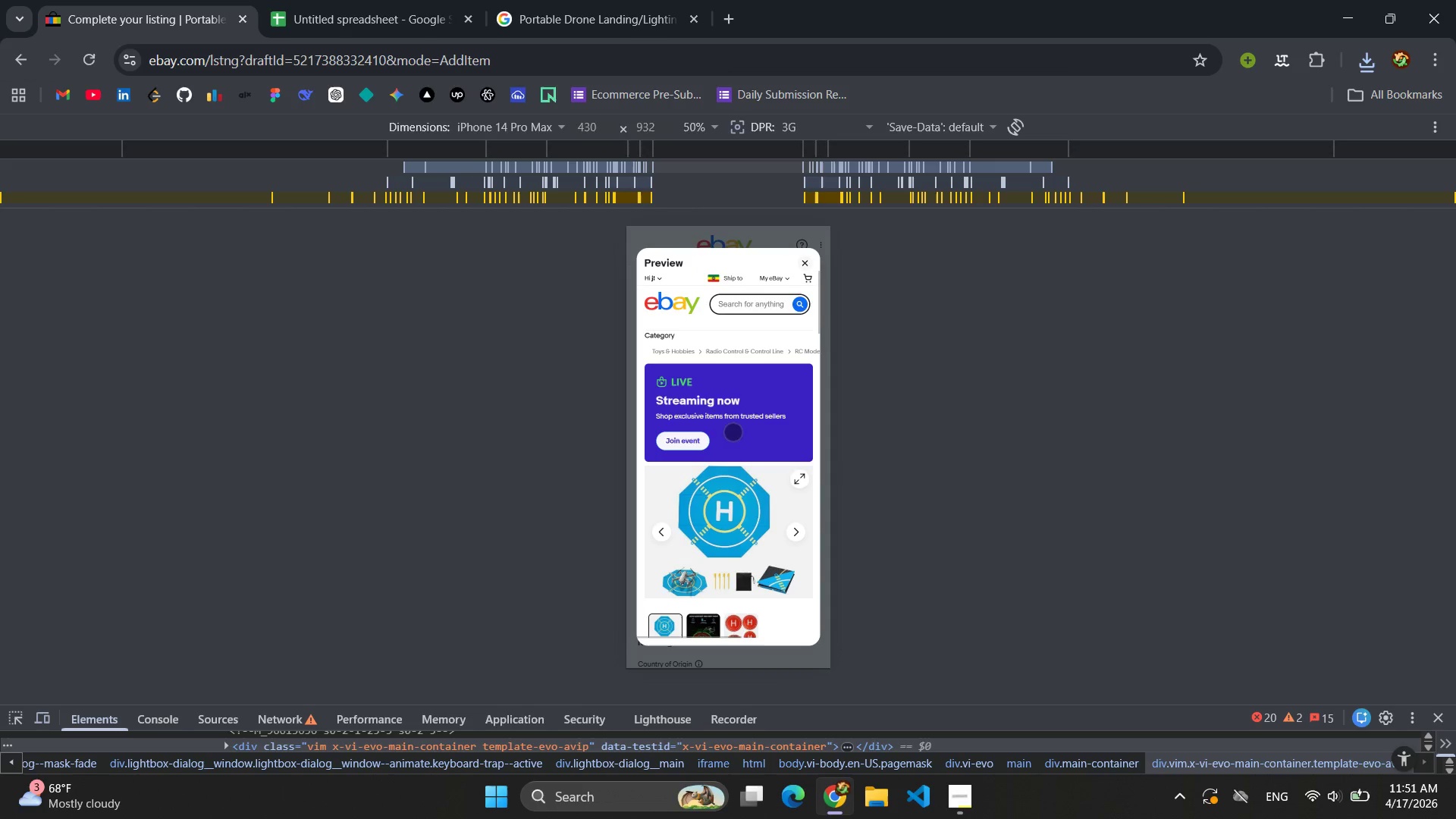 
scroll: coordinate [742, 410], scroll_direction: down, amount: 11.0
 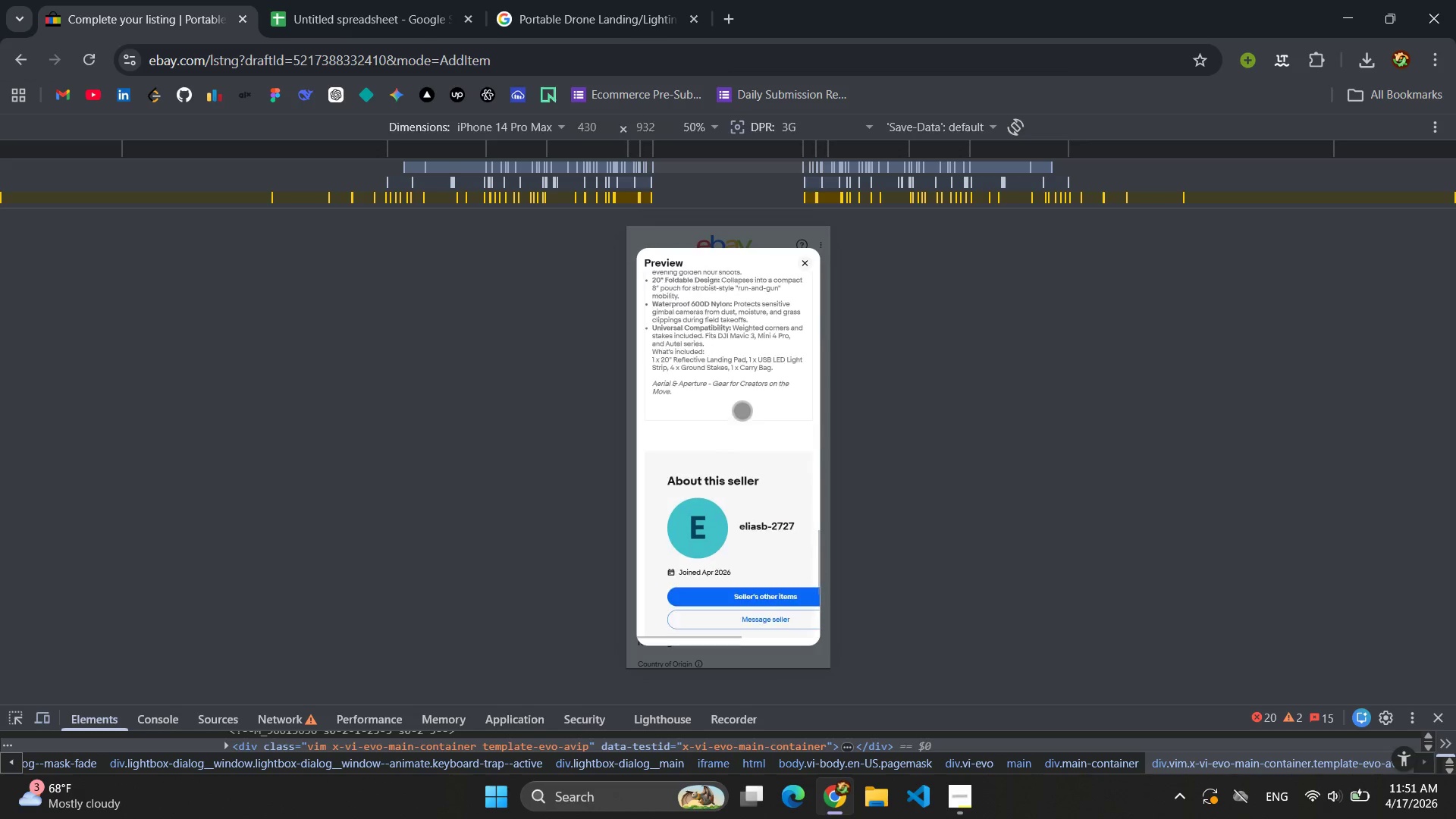 
left_click([524, 123])
 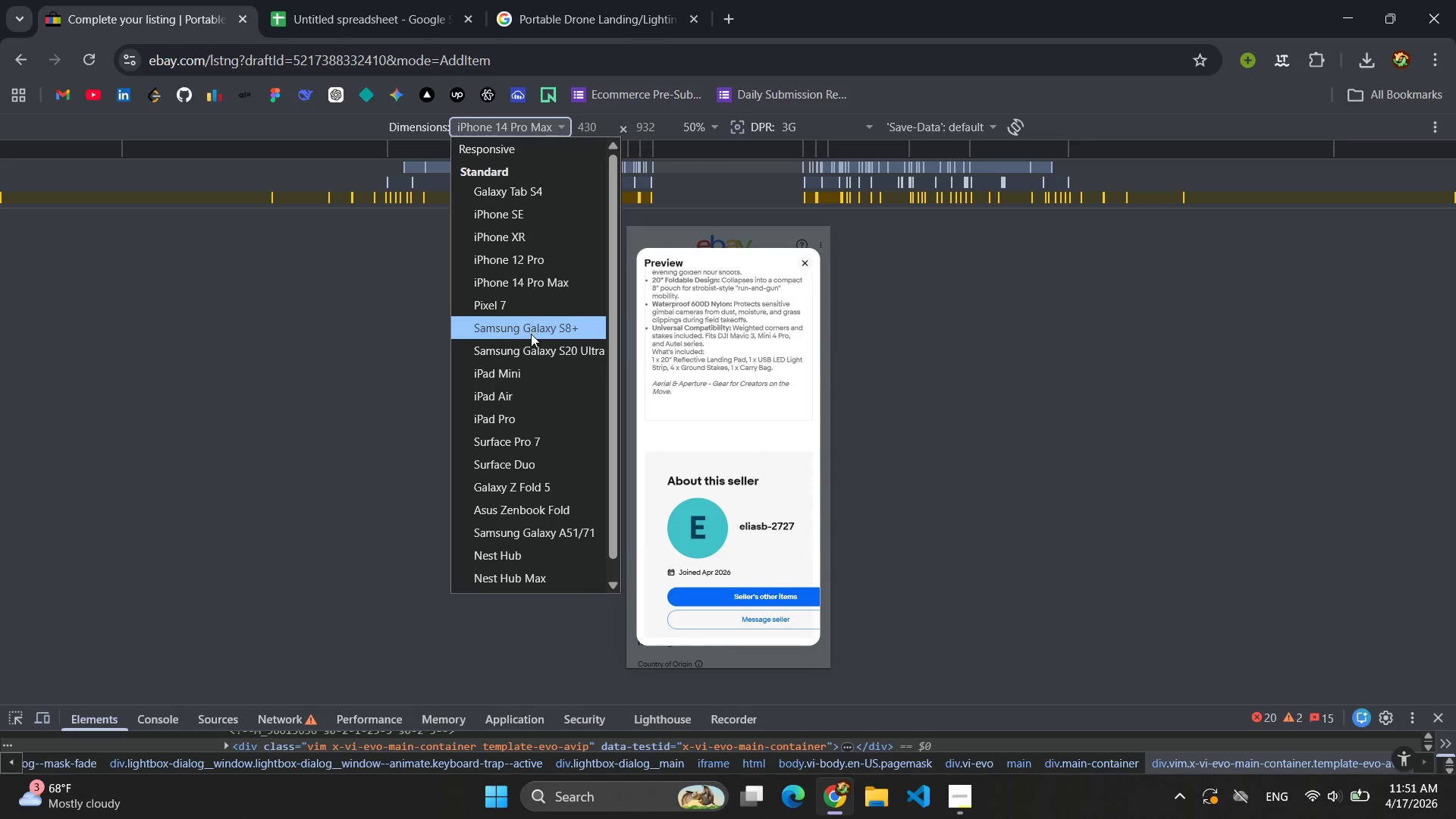 
left_click([531, 347])
 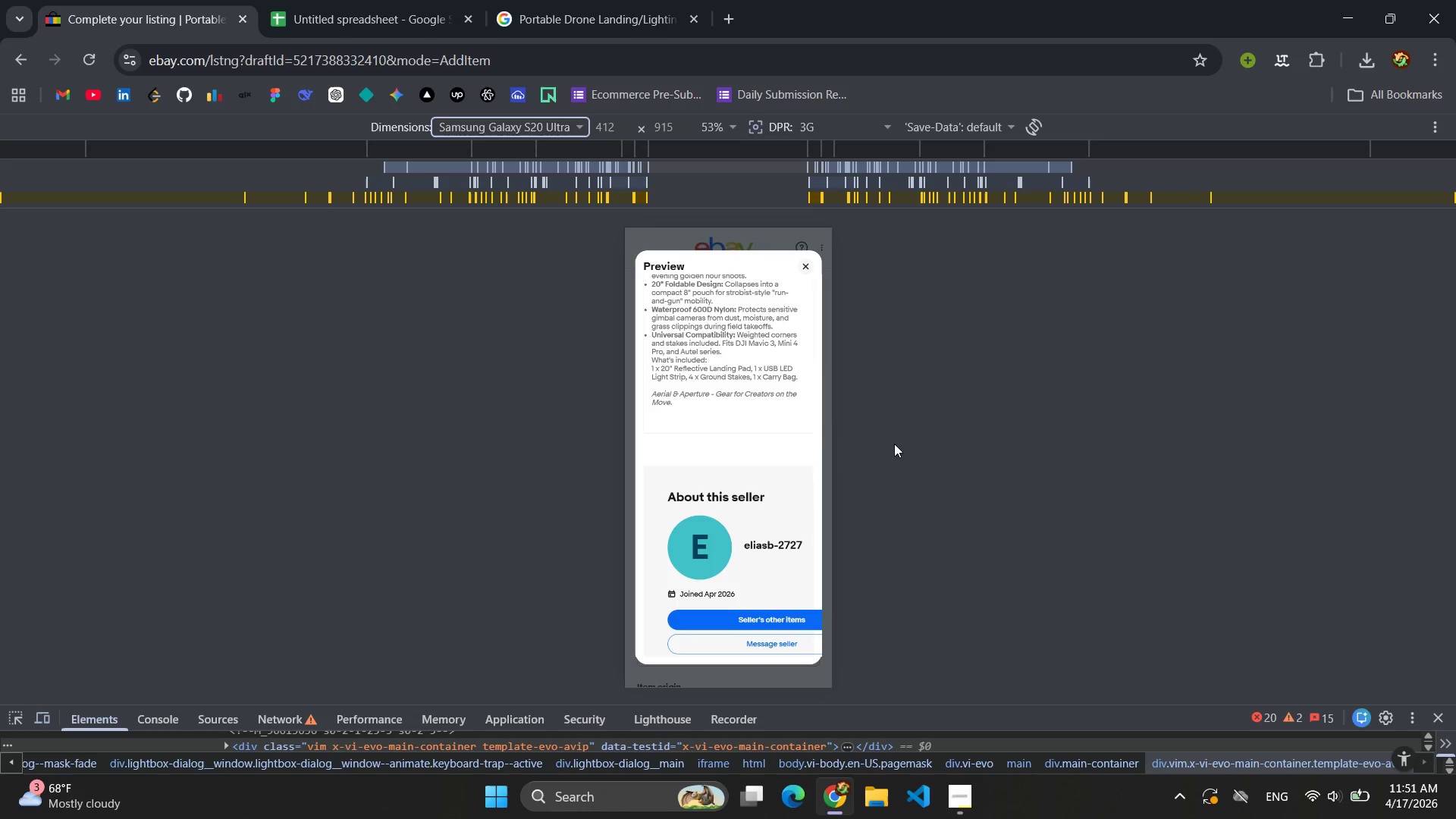 
scroll: coordinate [738, 440], scroll_direction: none, amount: 0.0
 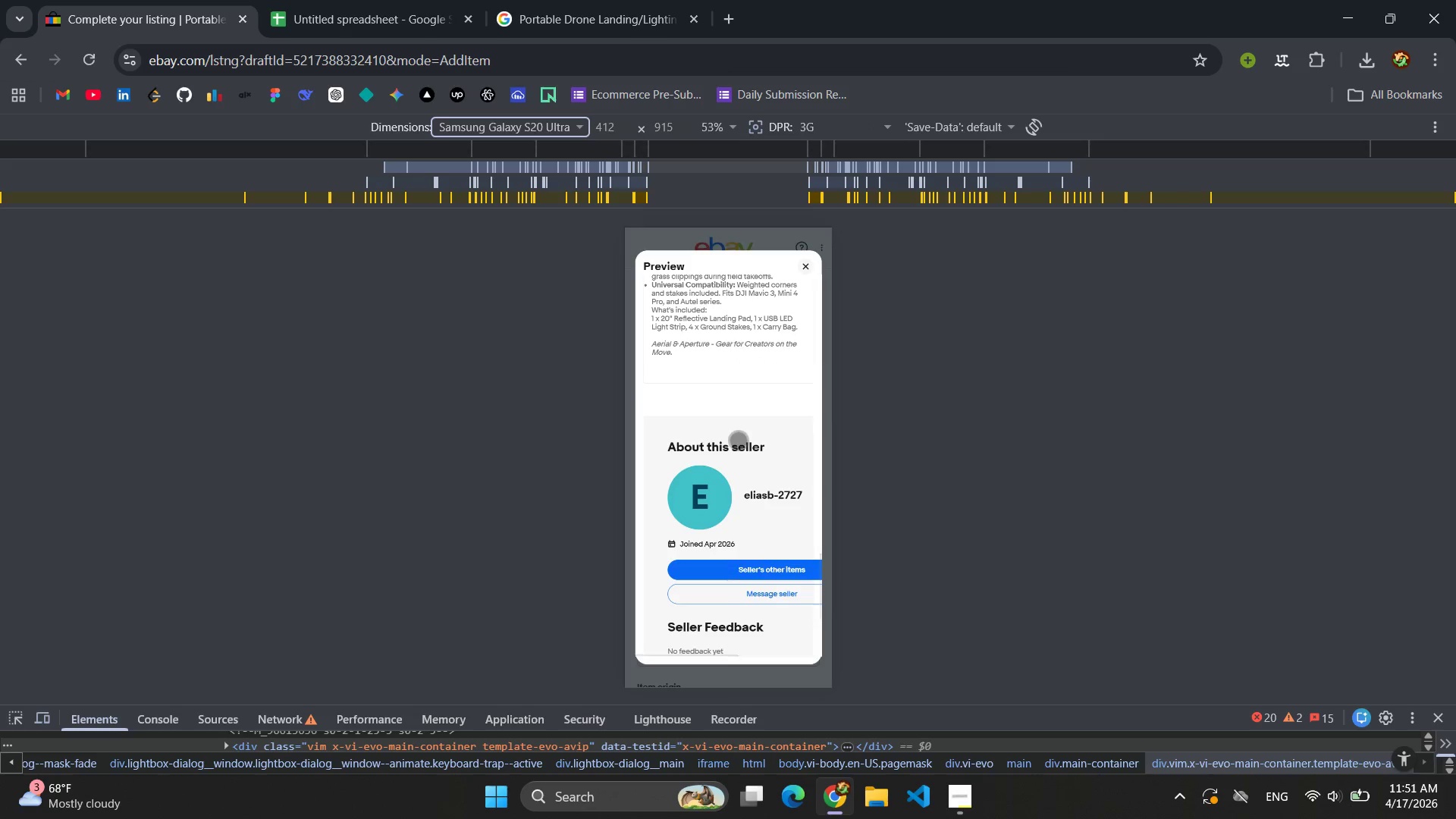 
scroll: coordinate [738, 440], scroll_direction: down, amount: 2.0
 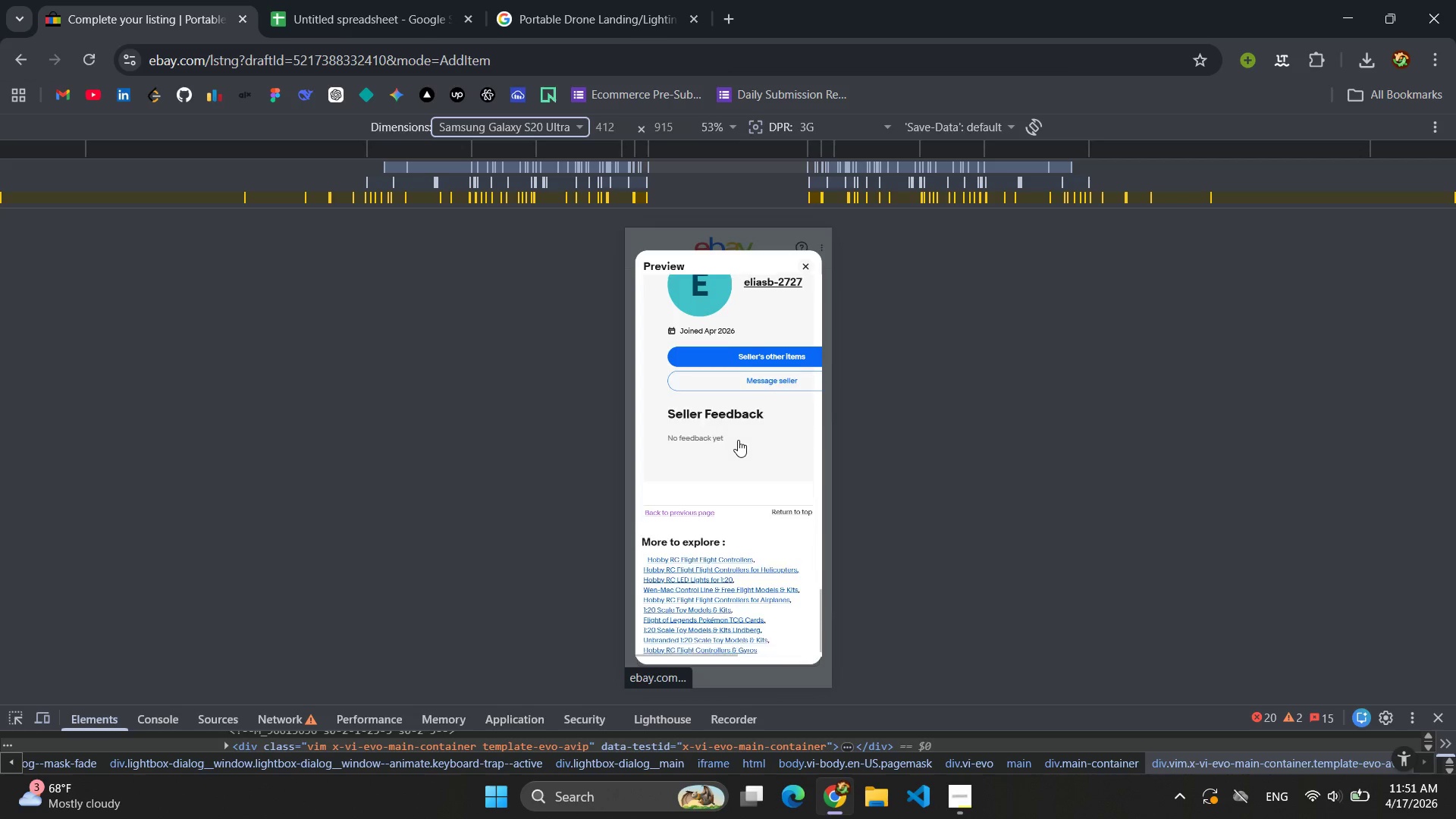 
scroll: coordinate [756, 348], scroll_direction: up, amount: 20.0
 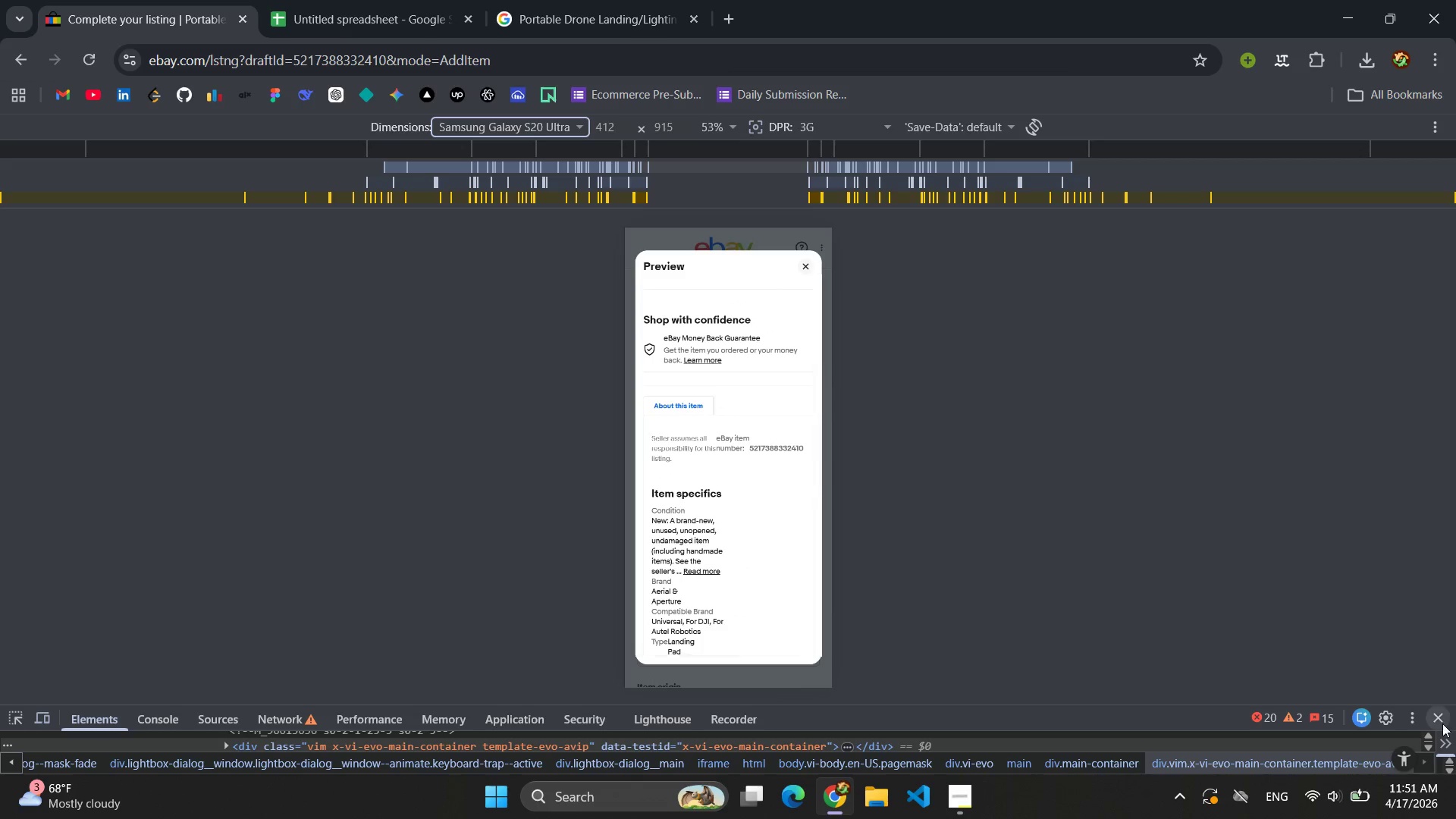 
left_click([1434, 723])
 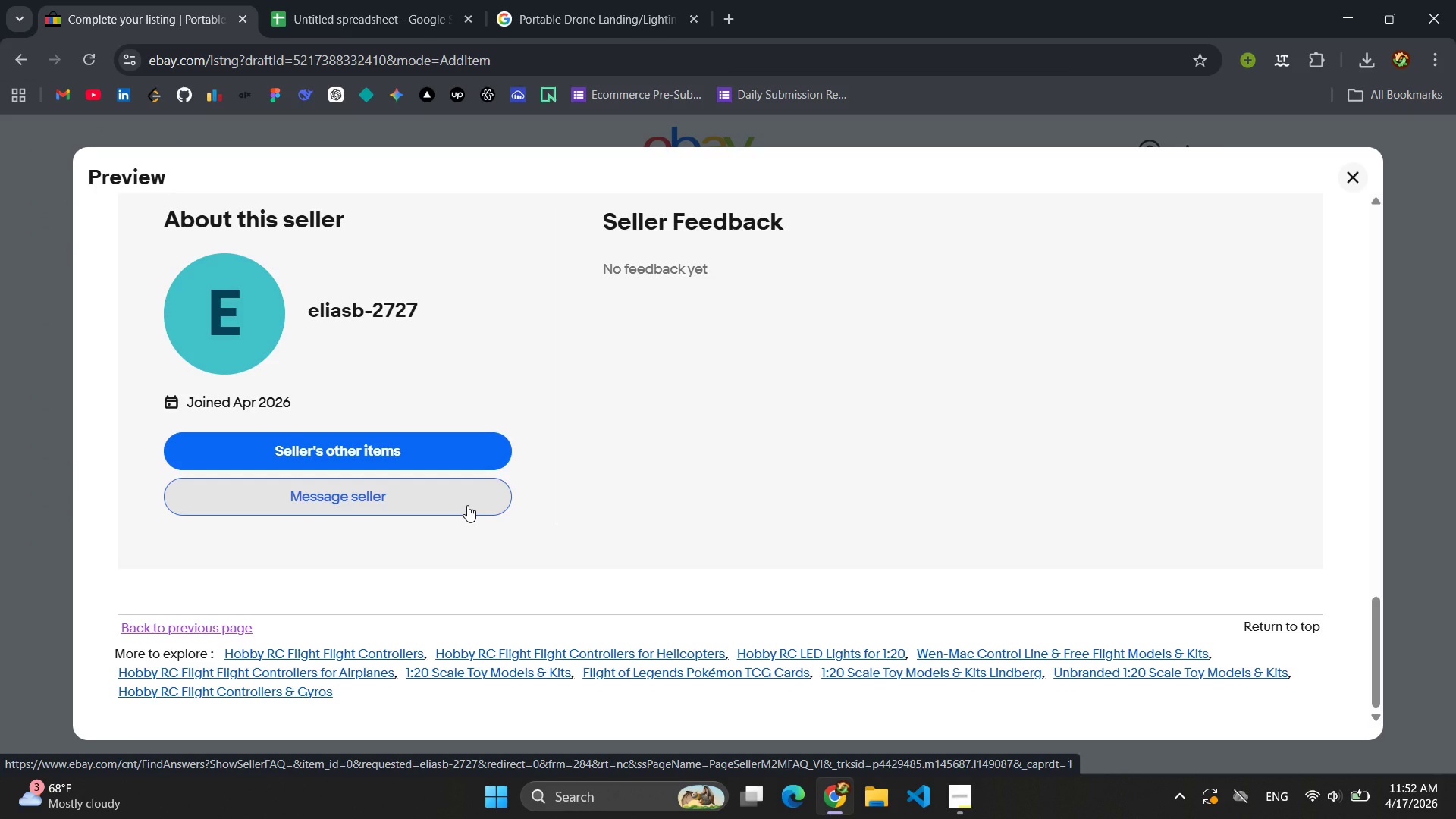 
wait(10.64)
 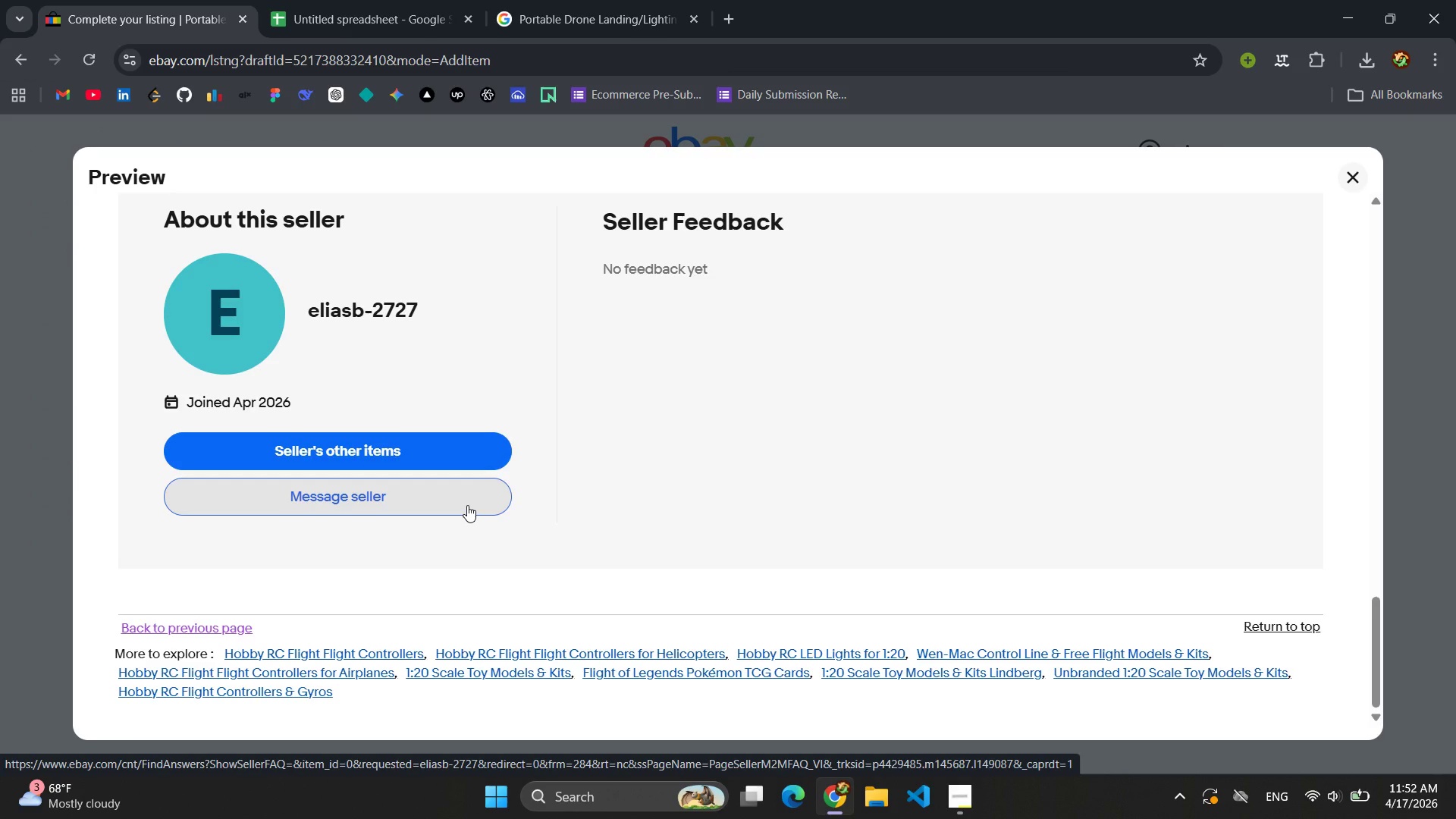 
scroll: coordinate [675, 449], scroll_direction: up, amount: 7.0